 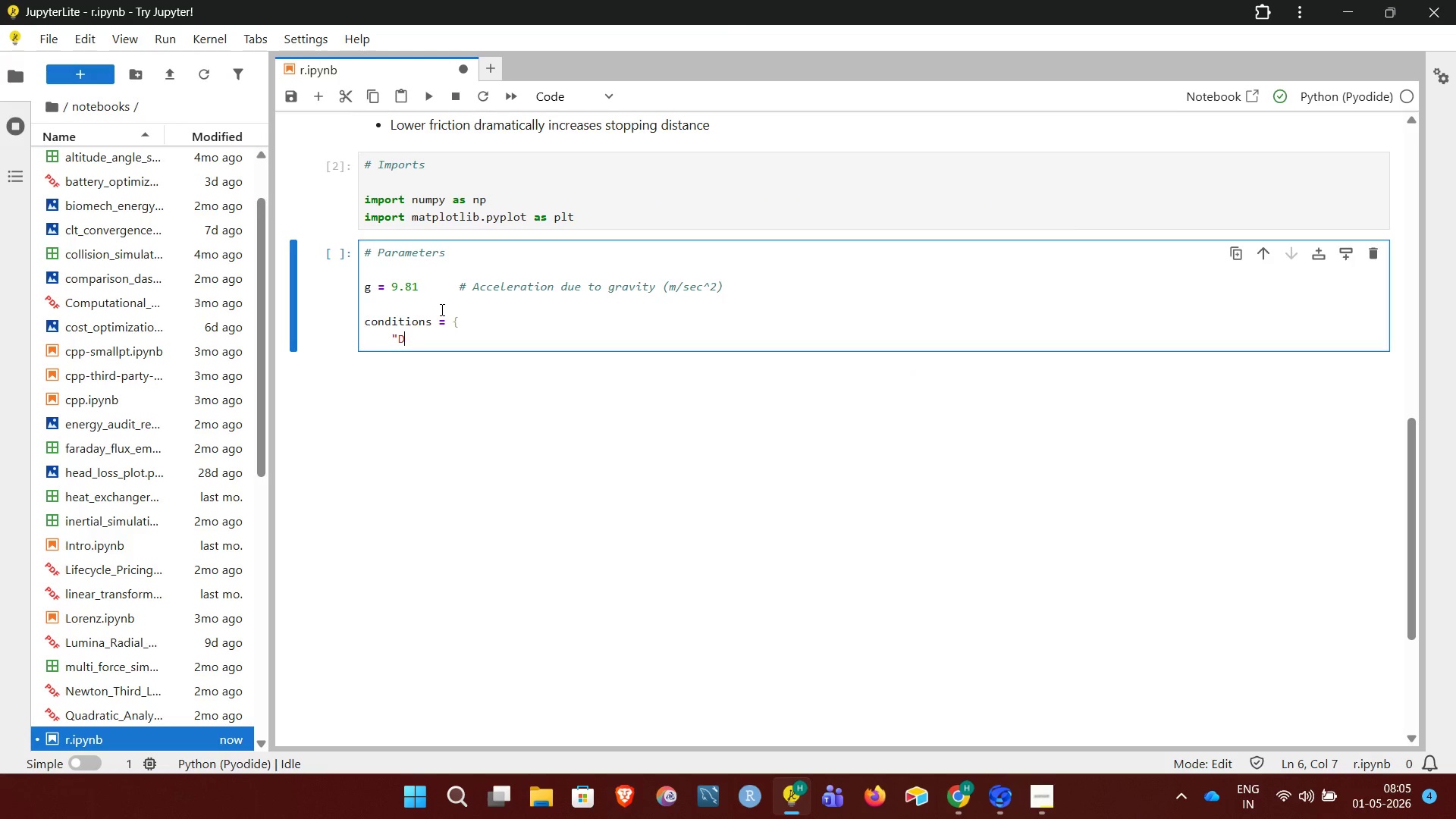 
hold_key(key=ShiftRight, duration=0.39)
 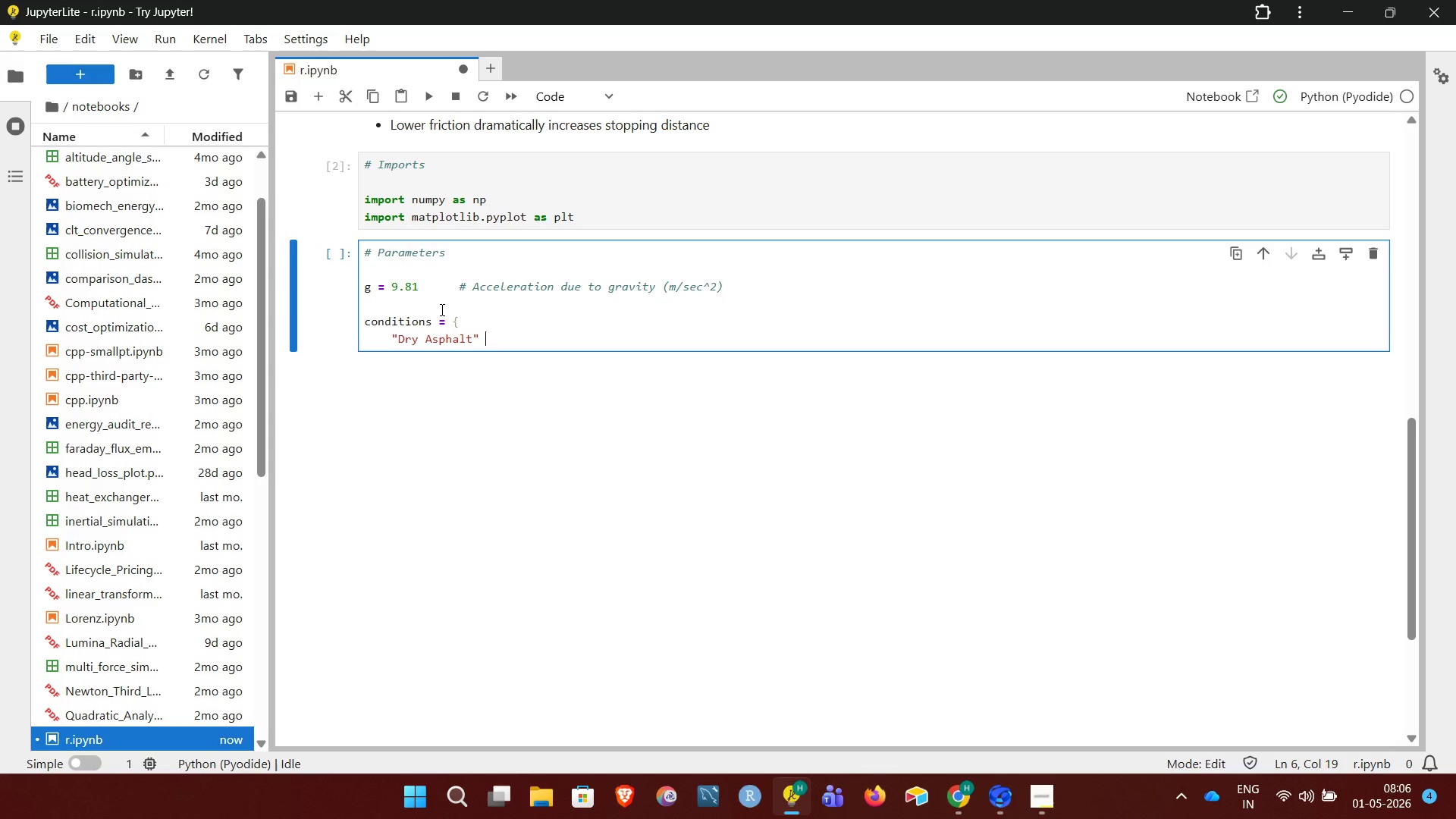 
hold_key(key=ShiftRight, duration=0.34)
 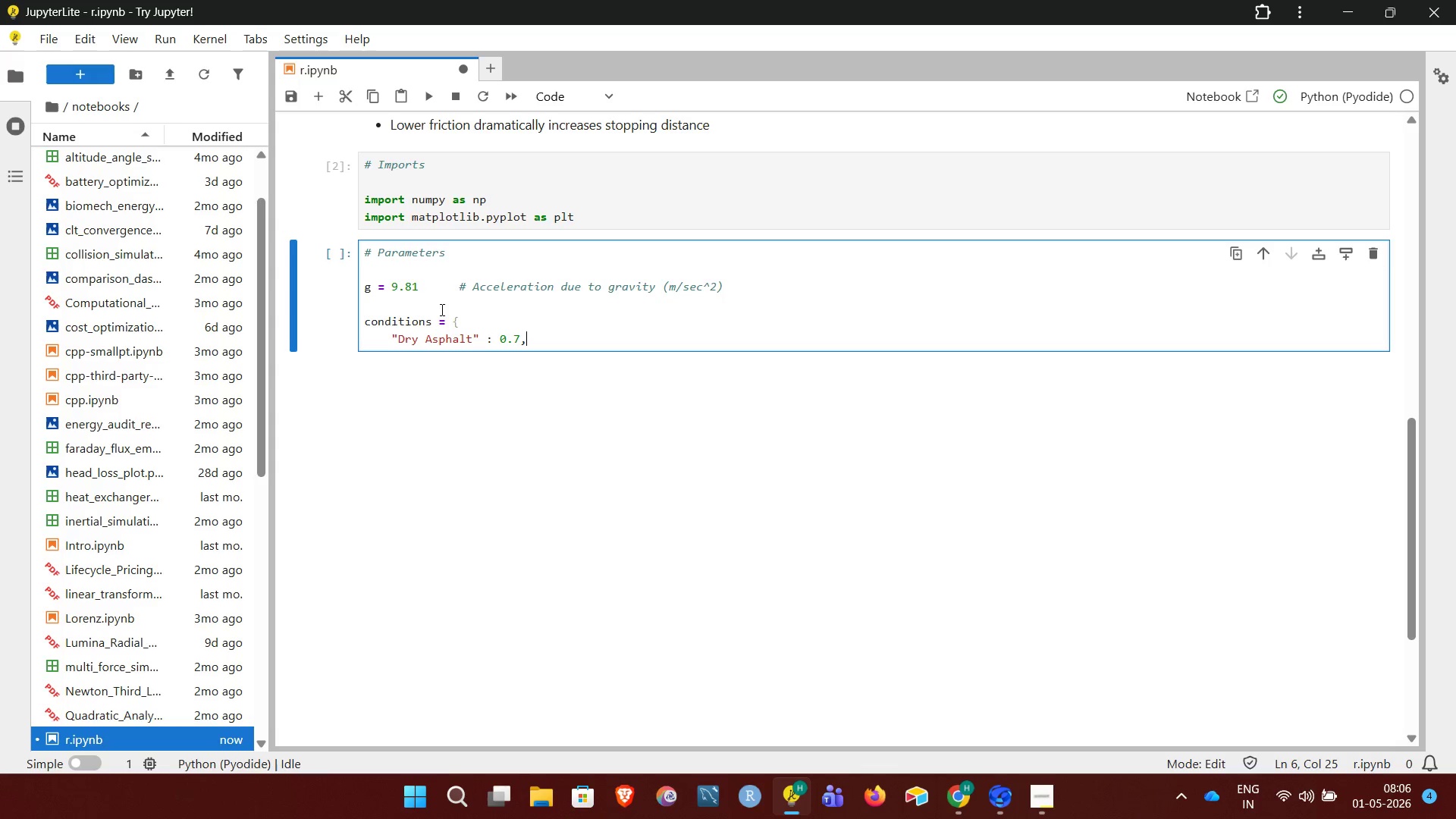 
key(Enter)
 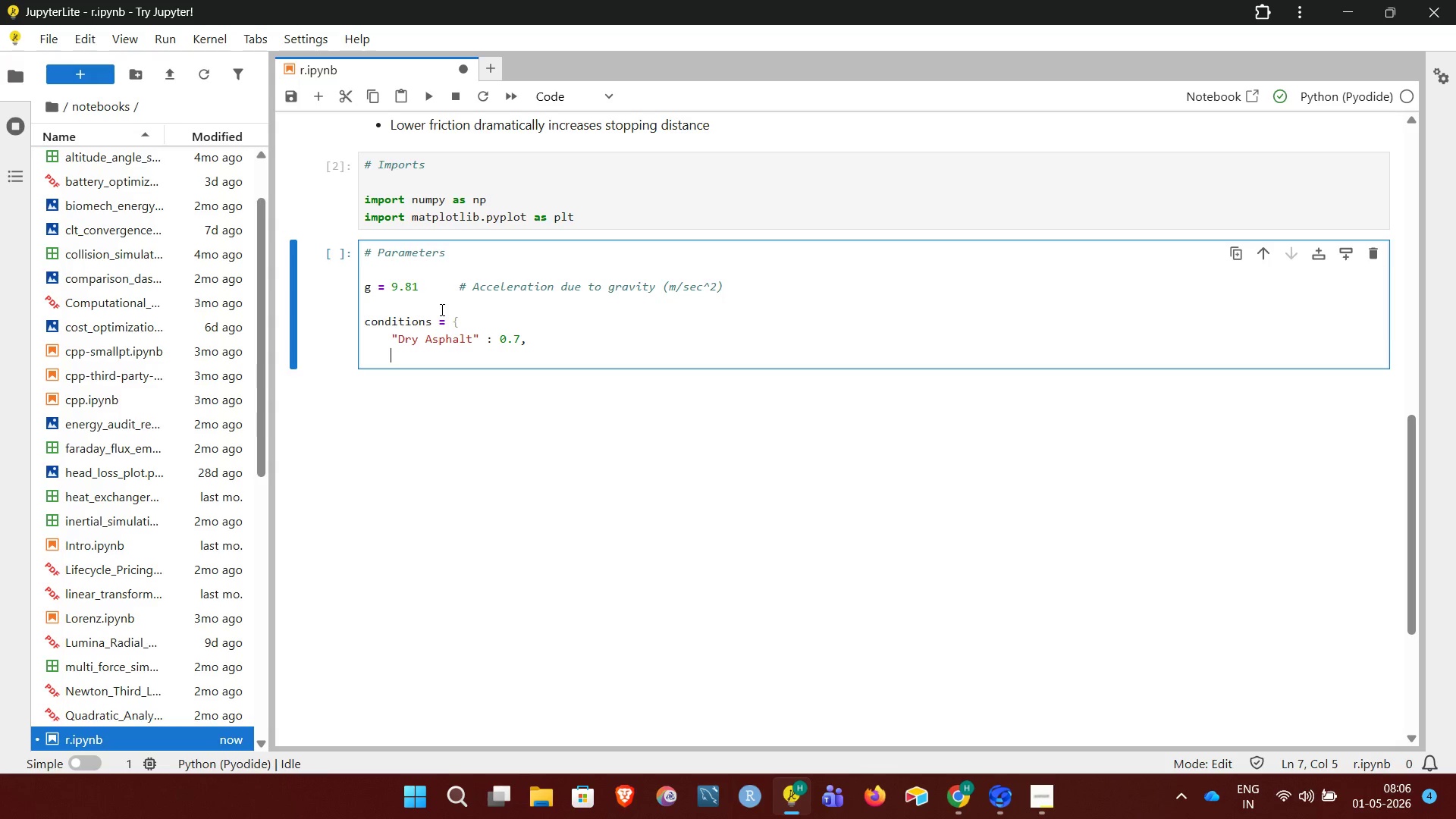 
key(Shift+Quote)
 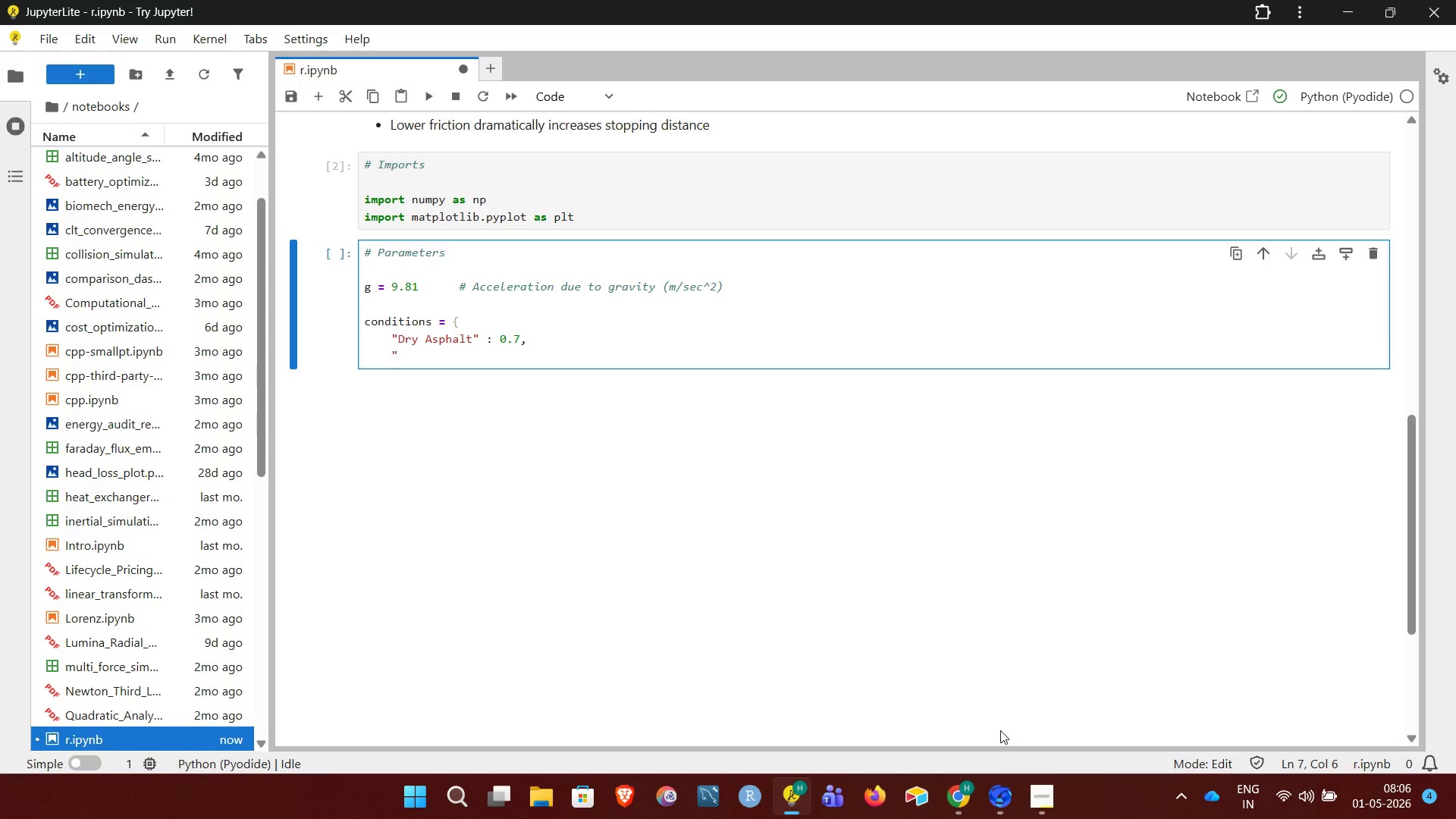 
left_click([1049, 803])